 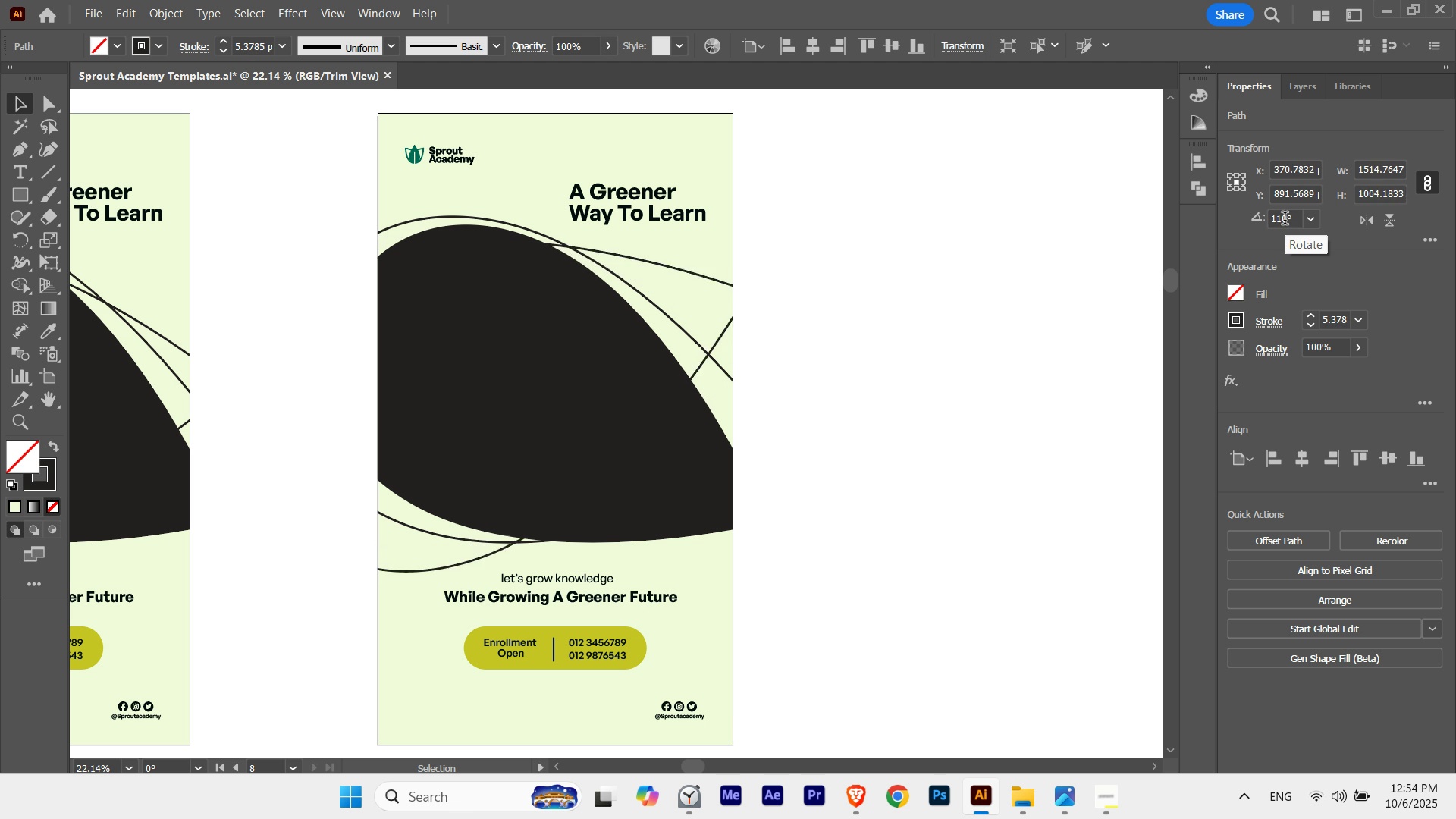 
scroll: coordinate [1285, 220], scroll_direction: down, amount: 1.0
 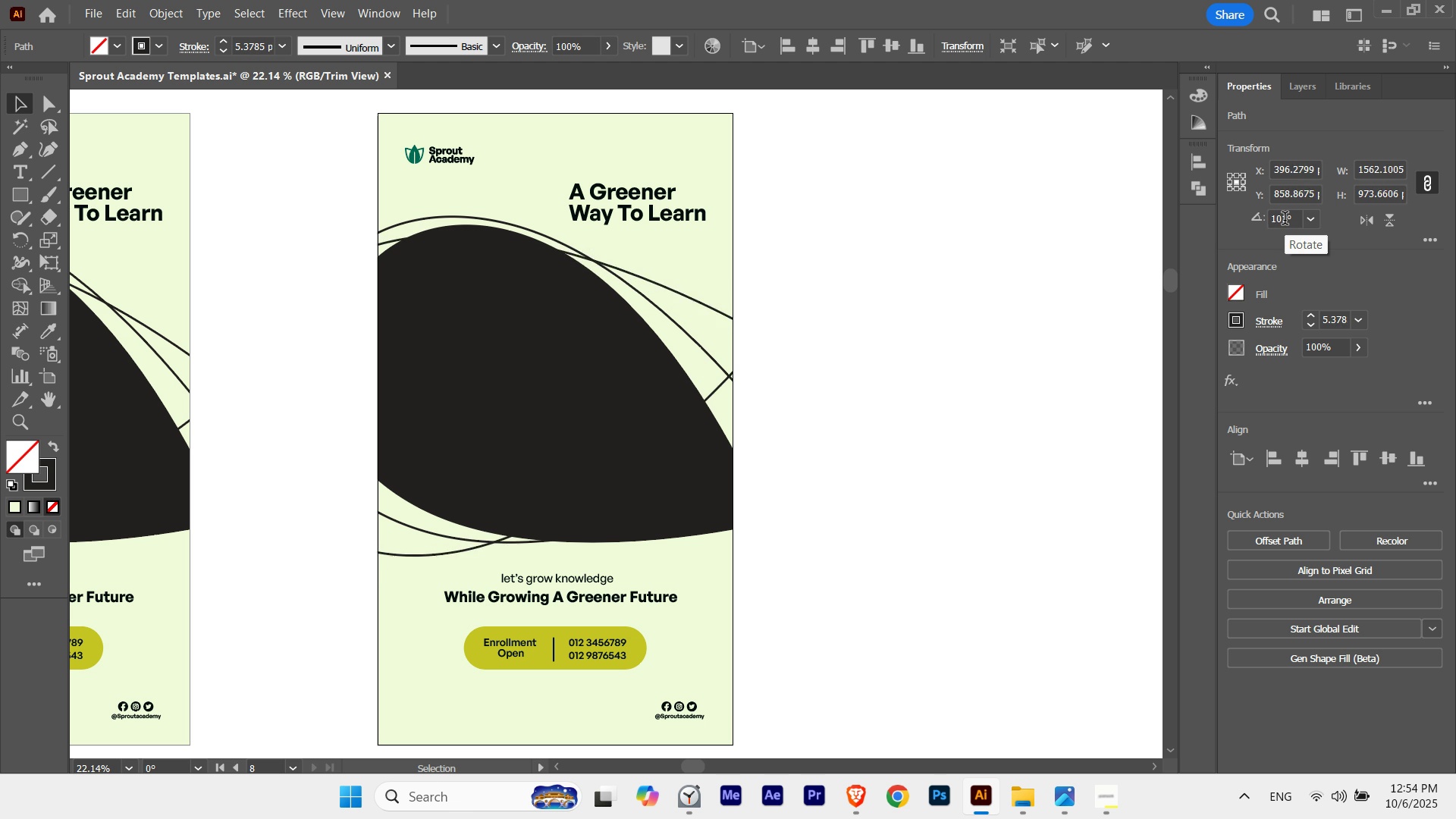 
scroll: coordinate [1285, 220], scroll_direction: up, amount: 8.0
 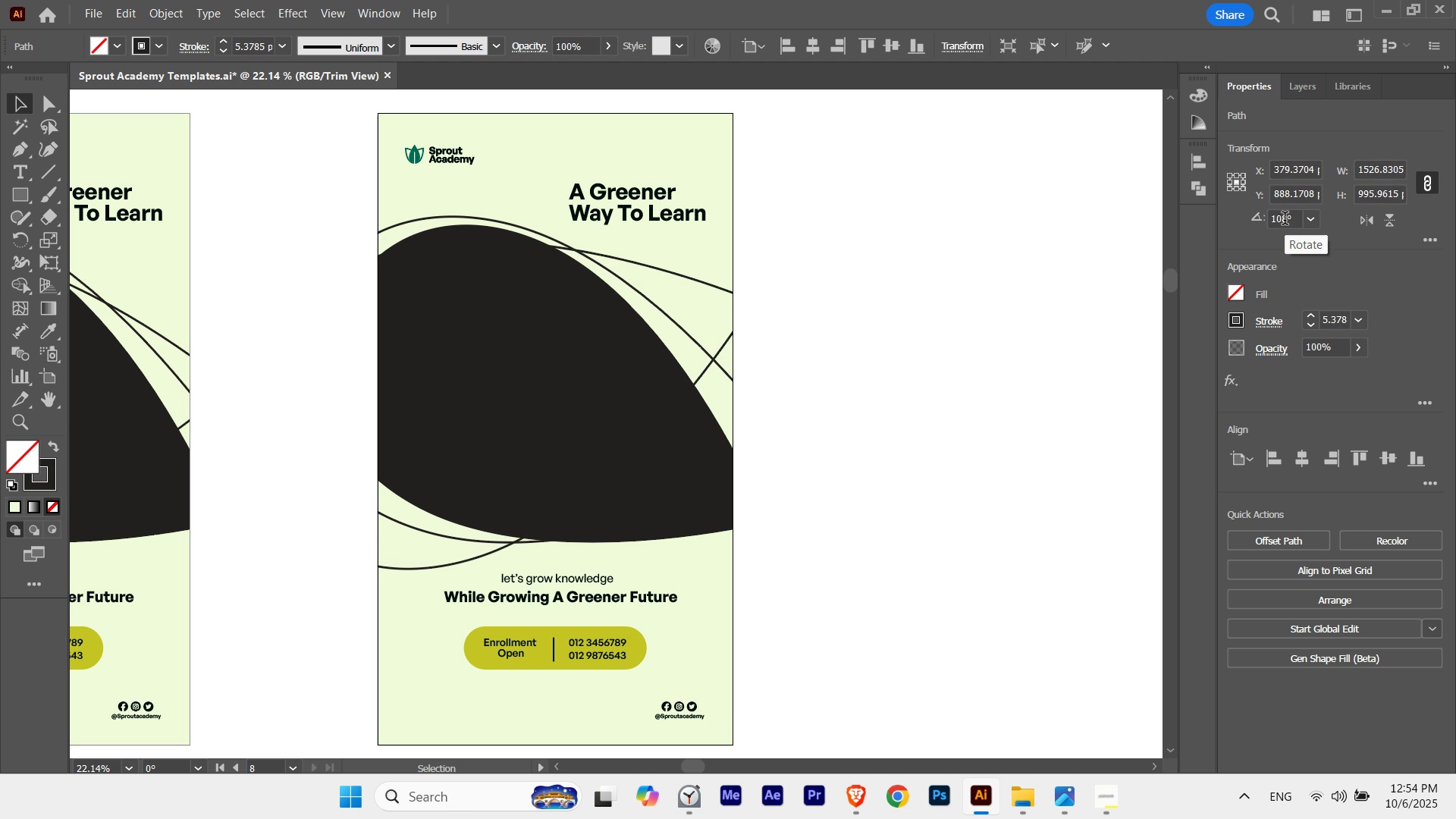 
scroll: coordinate [1285, 220], scroll_direction: down, amount: 10.0
 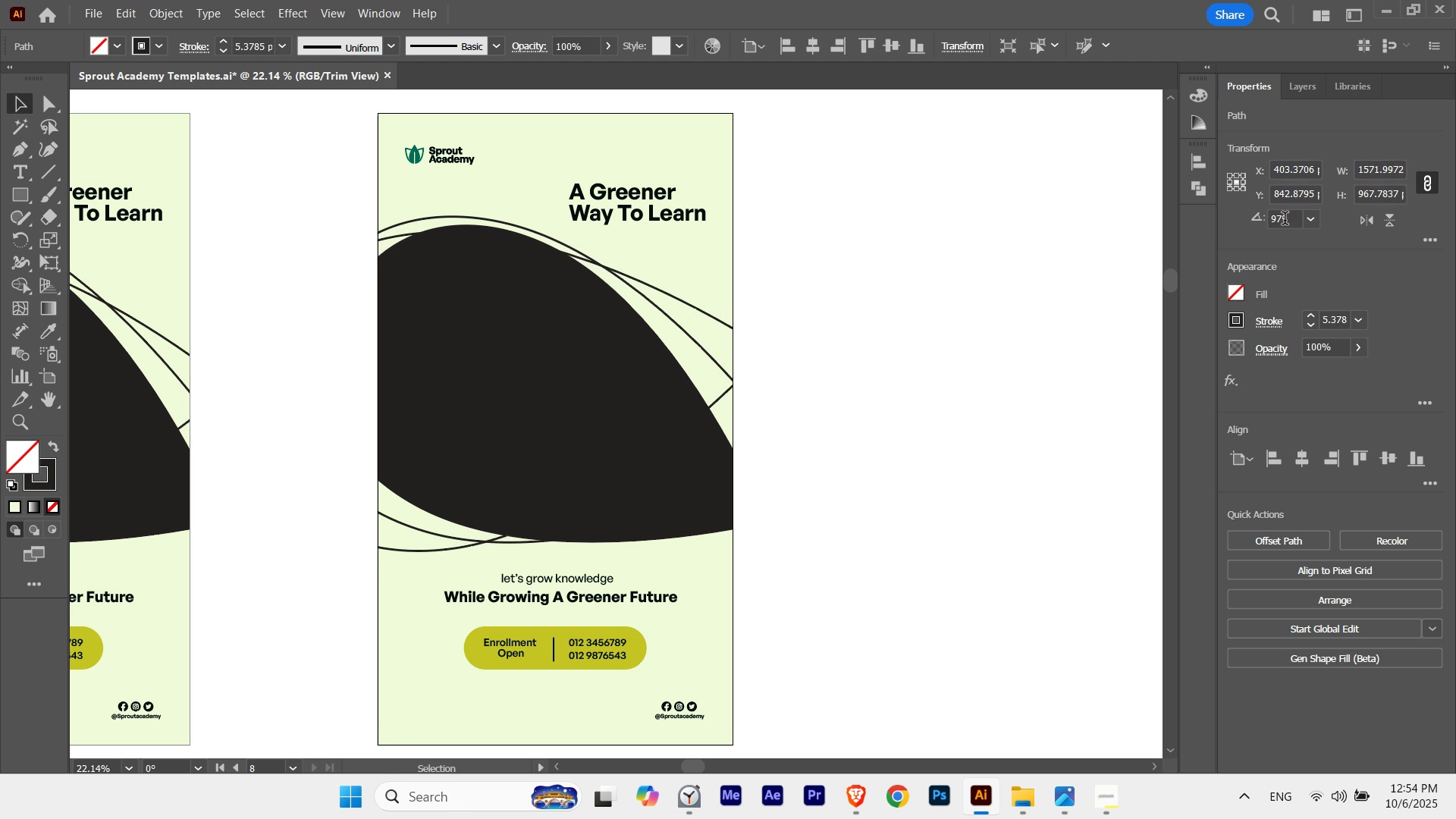 
scroll: coordinate [1285, 220], scroll_direction: up, amount: 1.0
 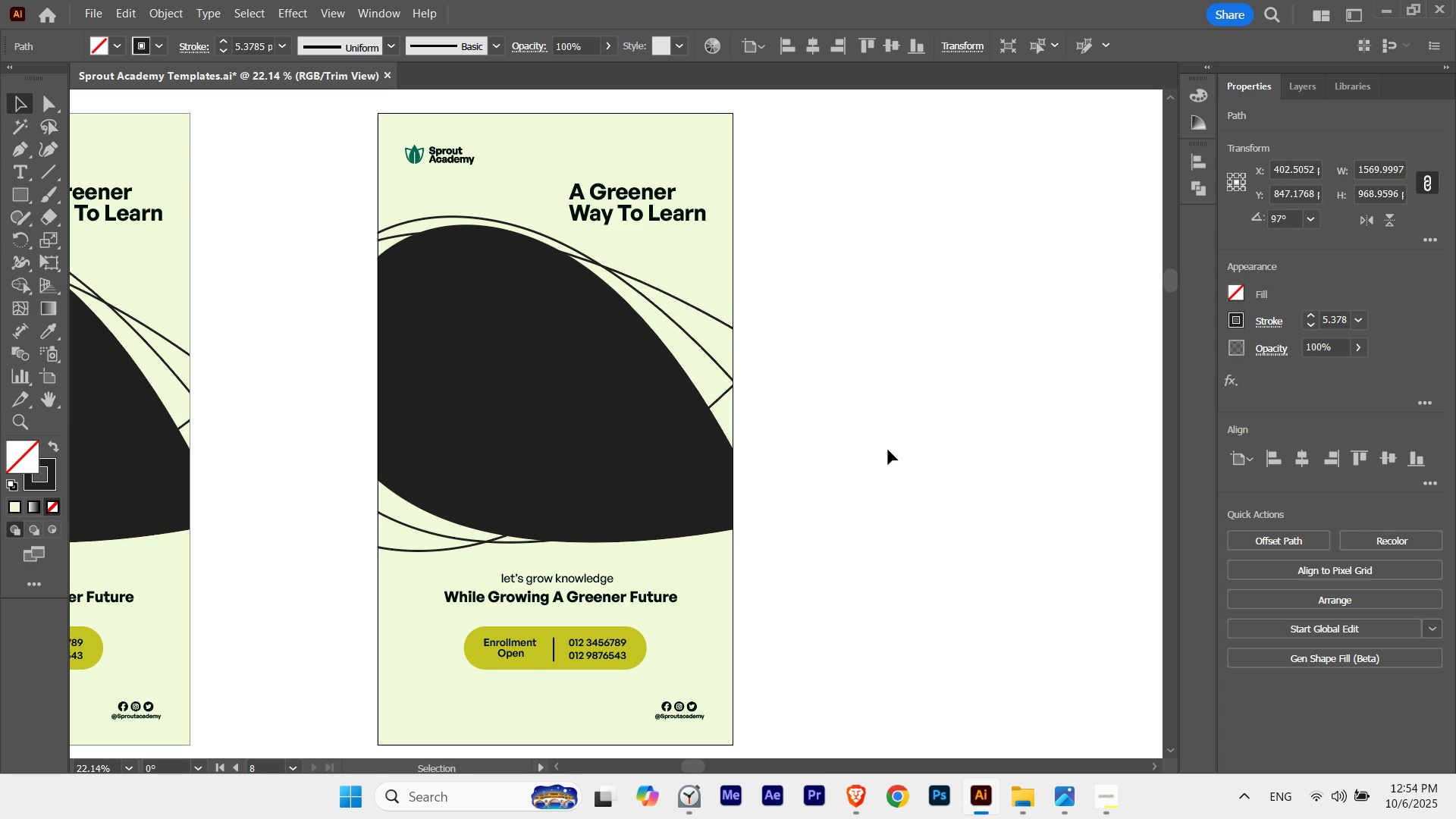 
left_click([888, 450])